 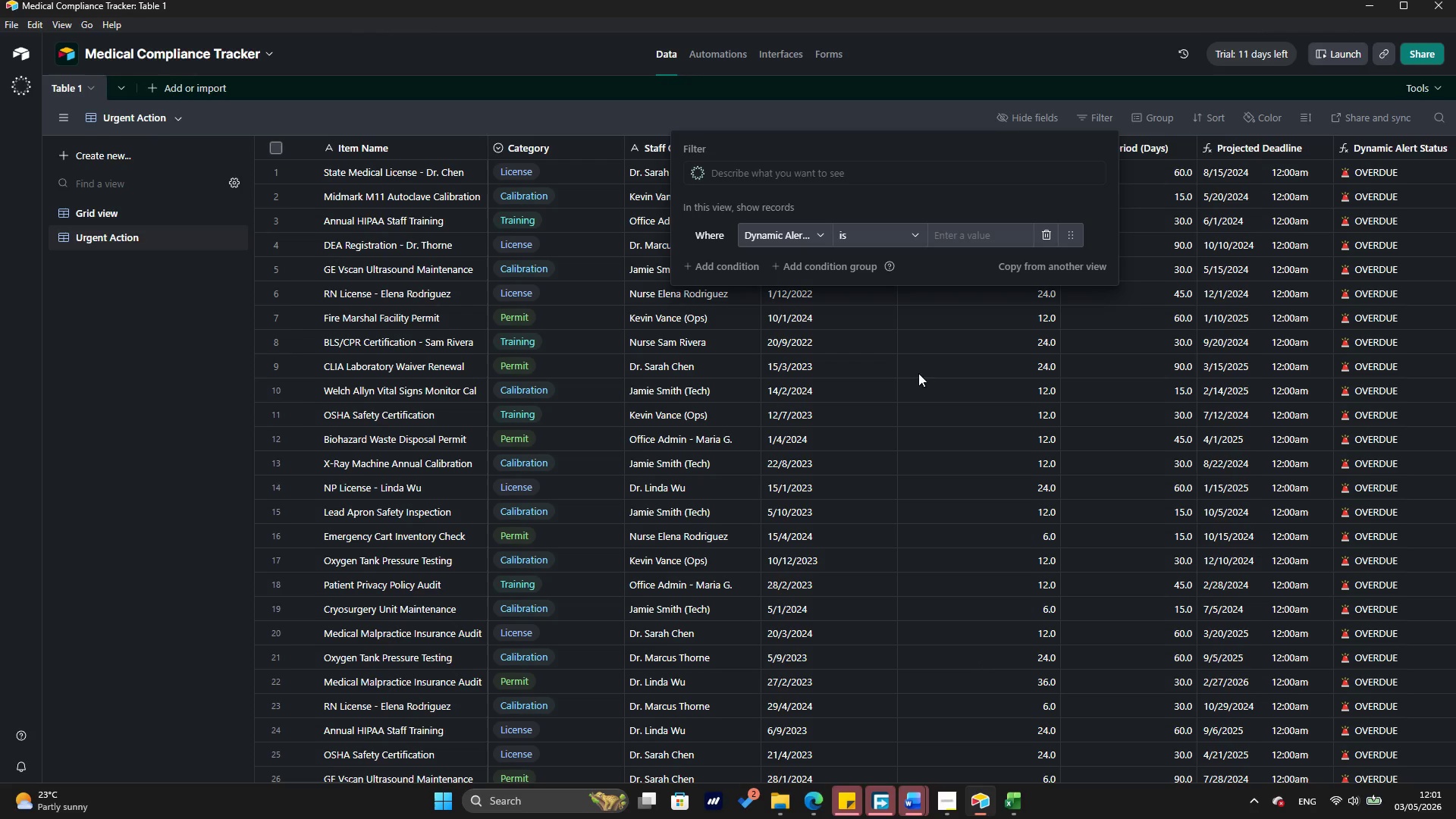 
key(Control+V)
 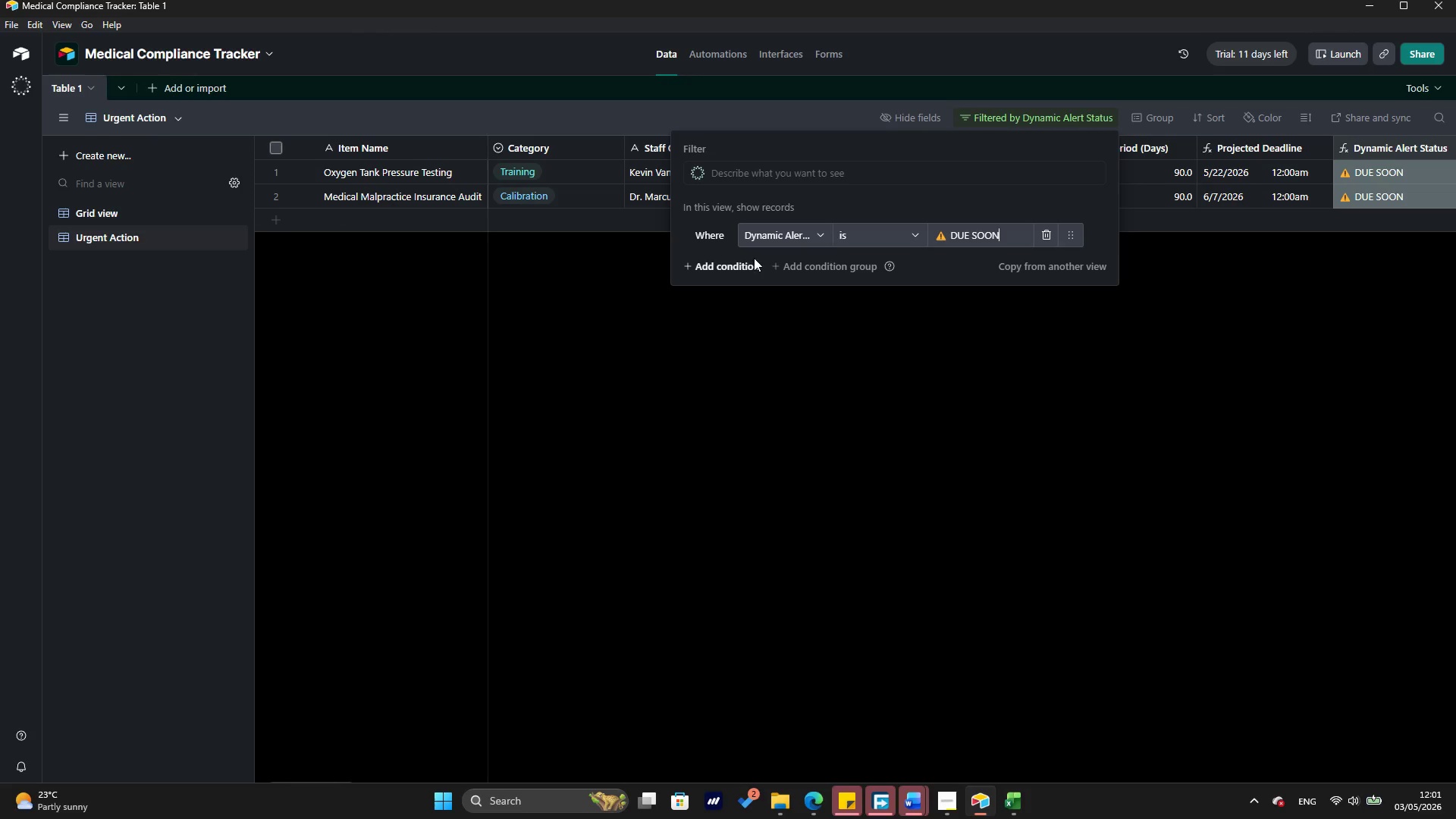 
wait(17.98)
 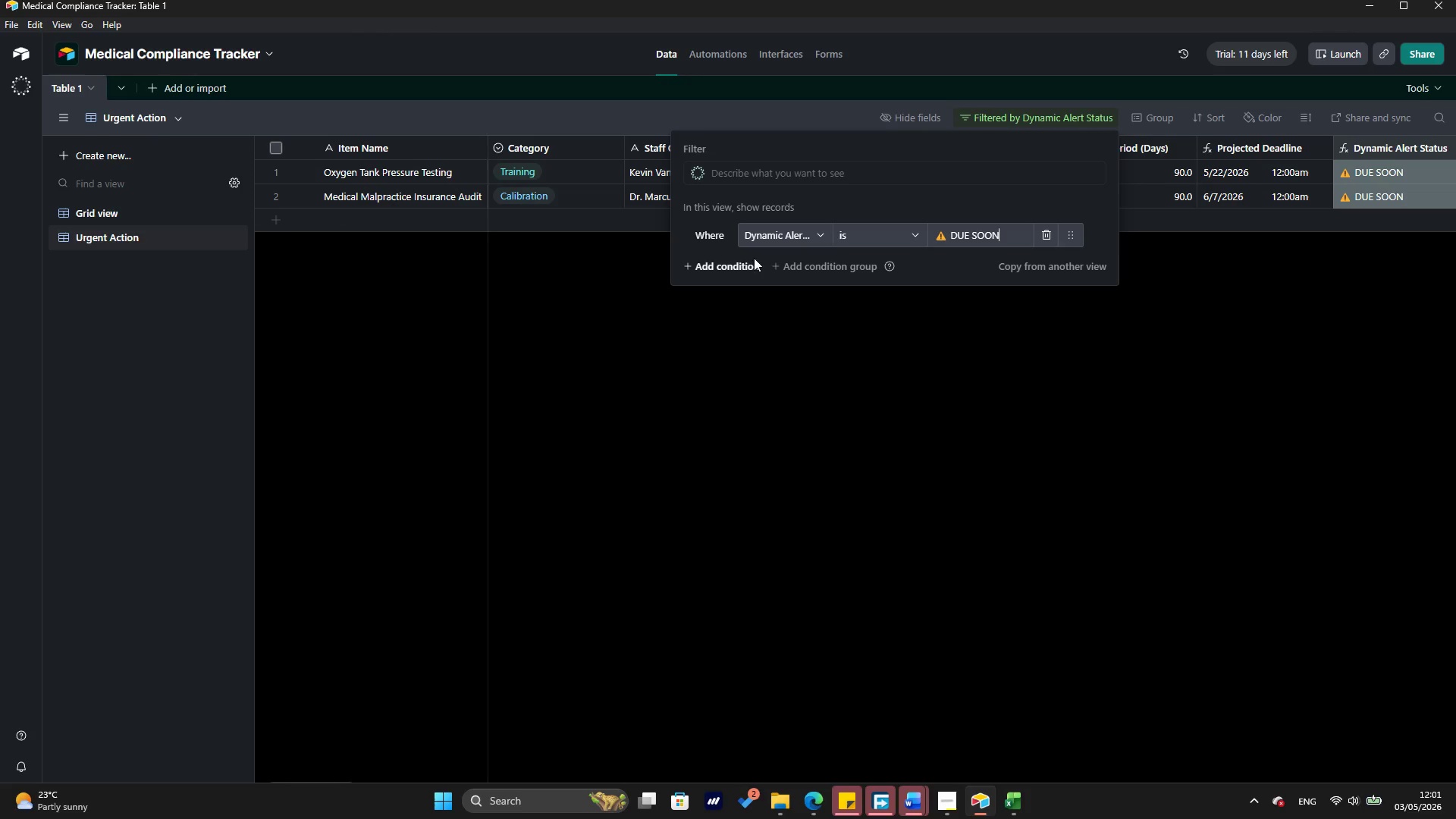 
left_click([734, 263])
 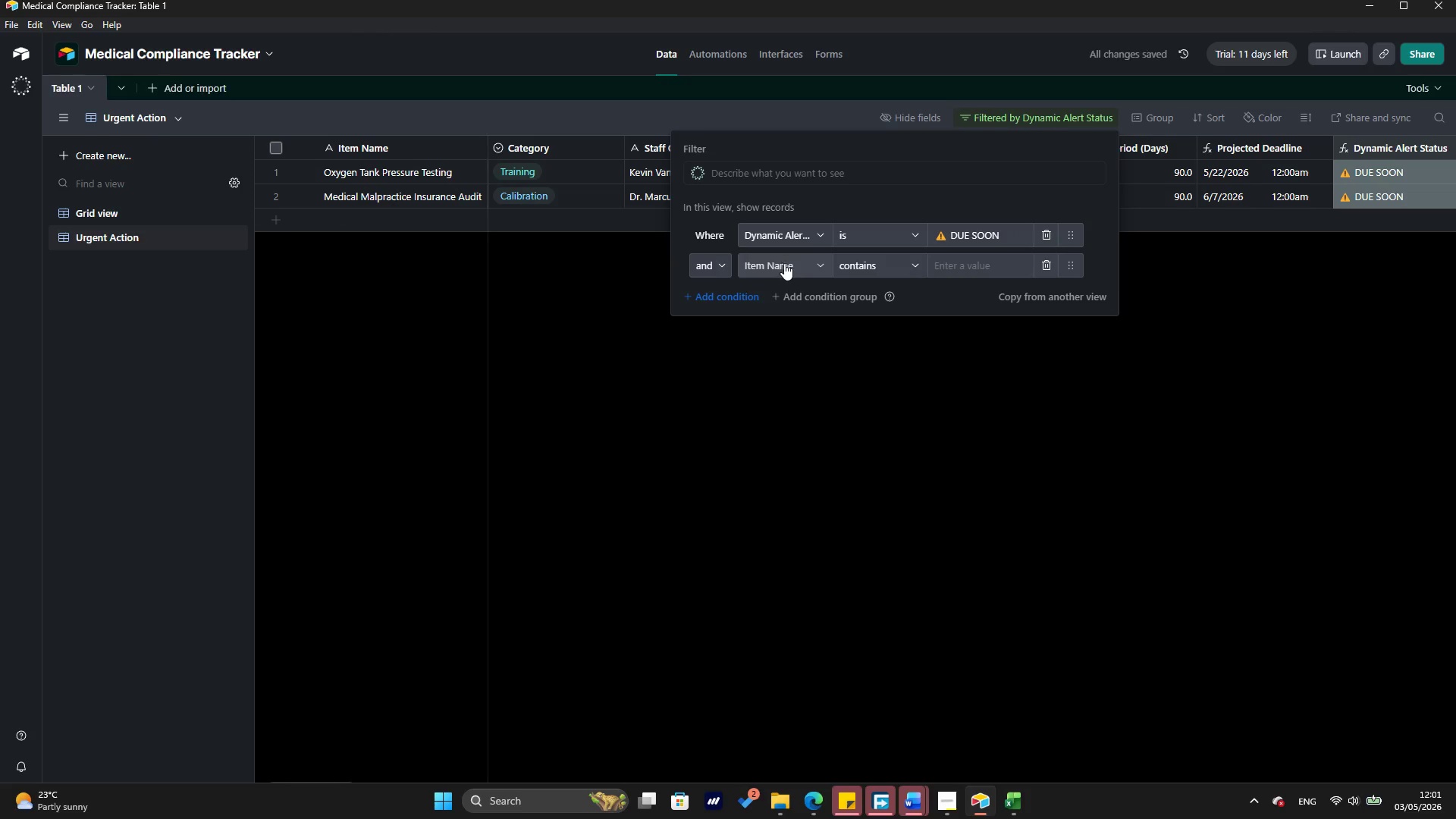 
left_click([787, 264])
 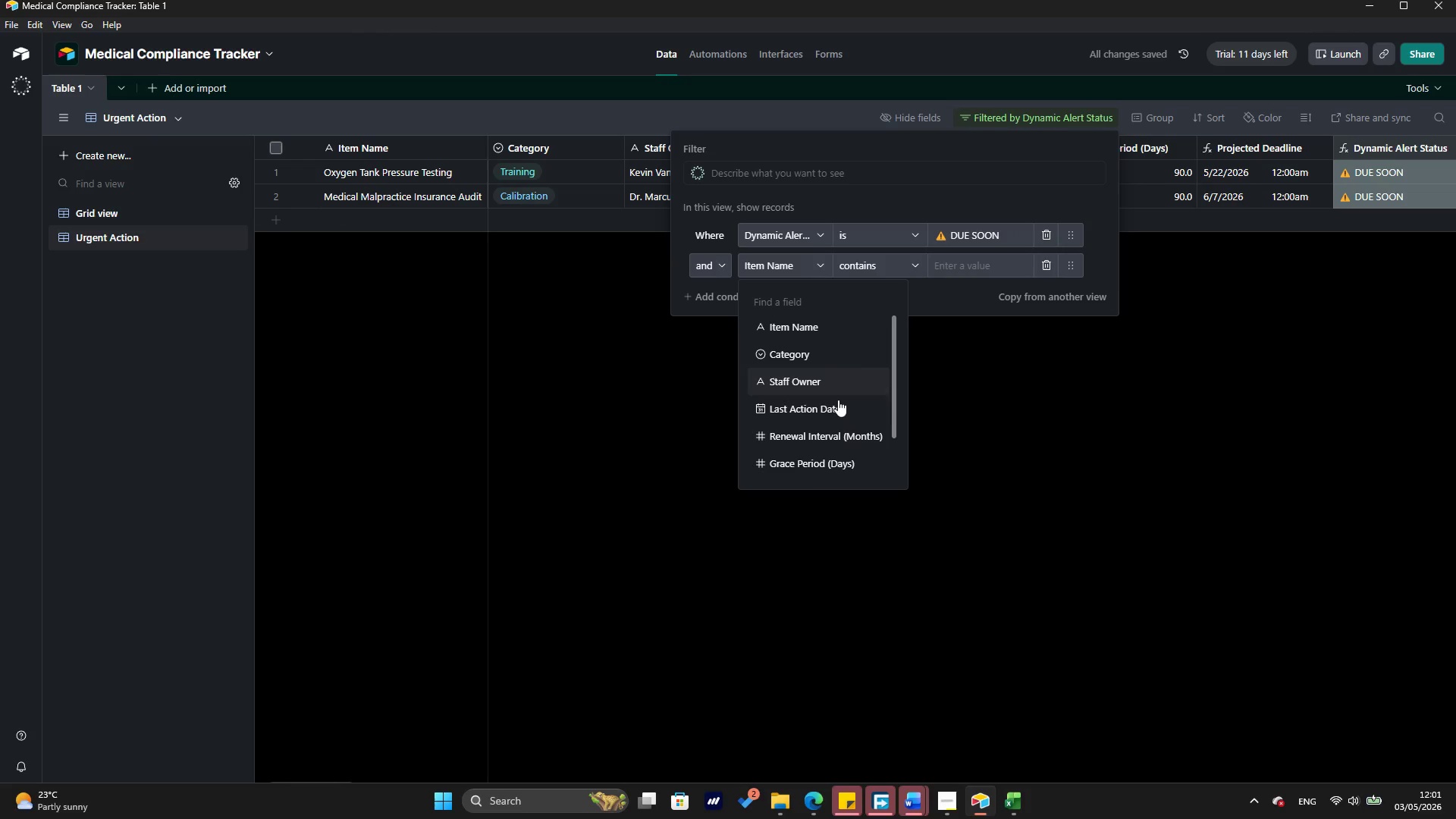 
scroll: coordinate [837, 416], scroll_direction: down, amount: 3.0
 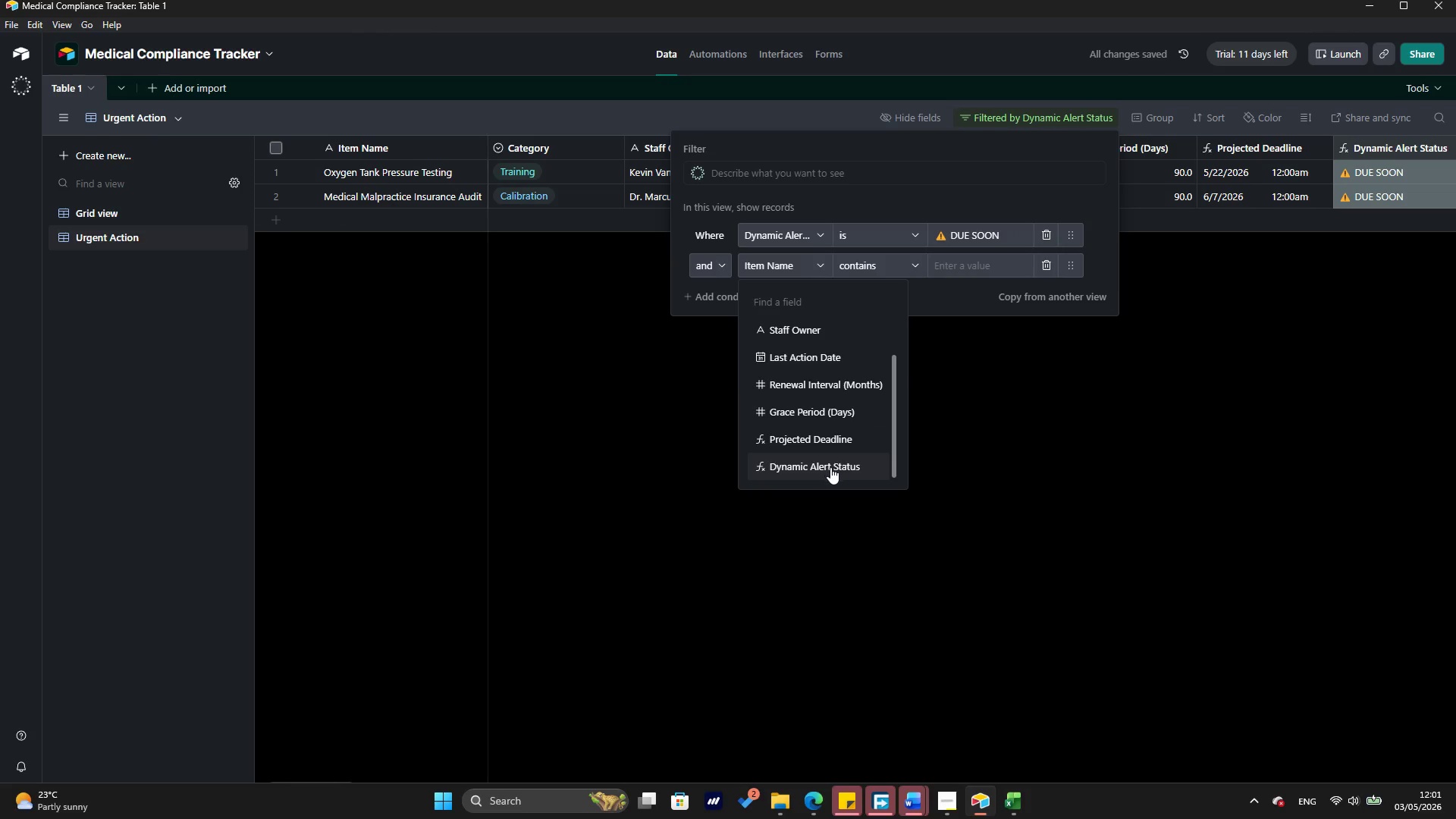 
left_click([830, 467])
 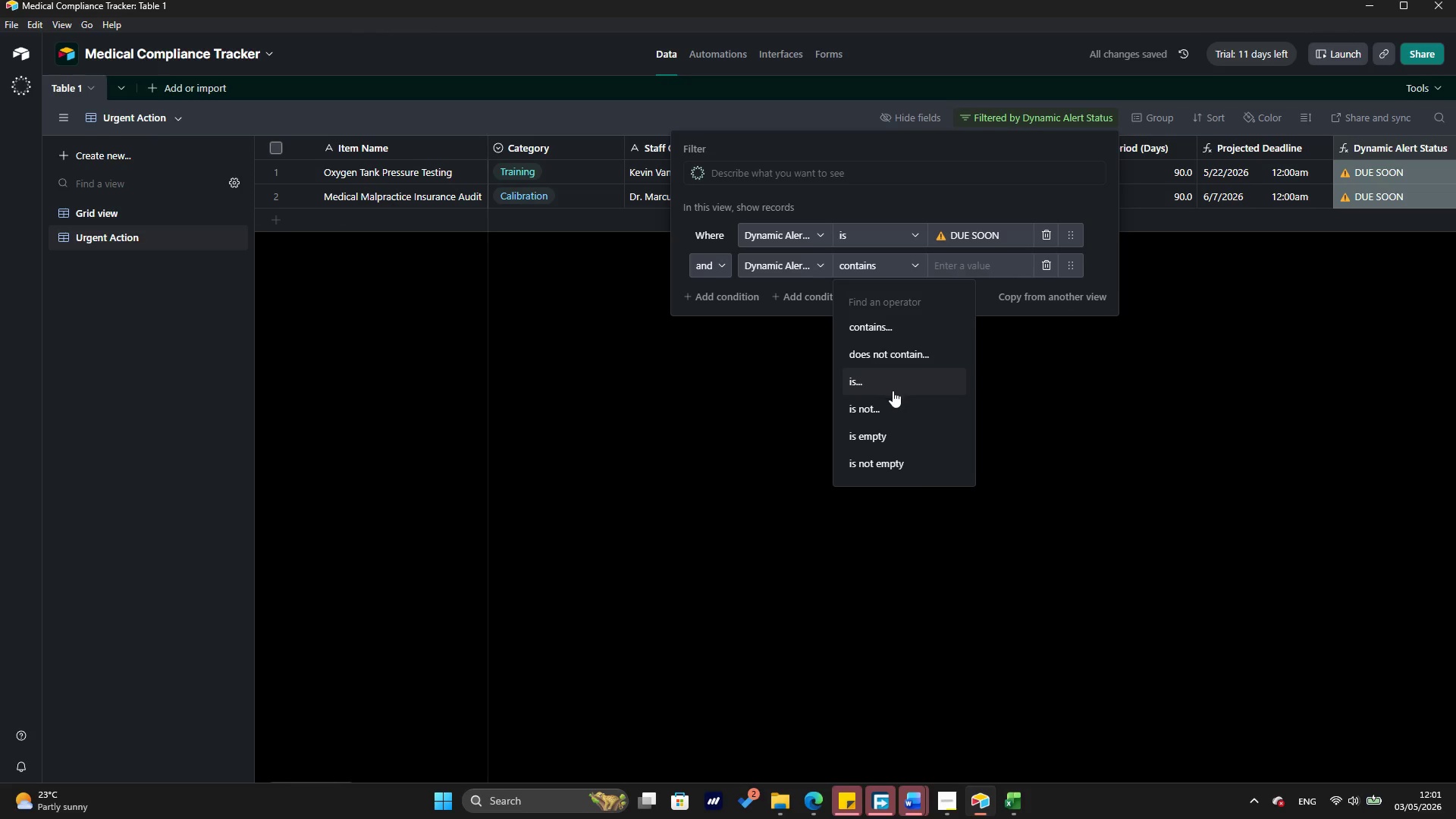 
left_click([893, 381])
 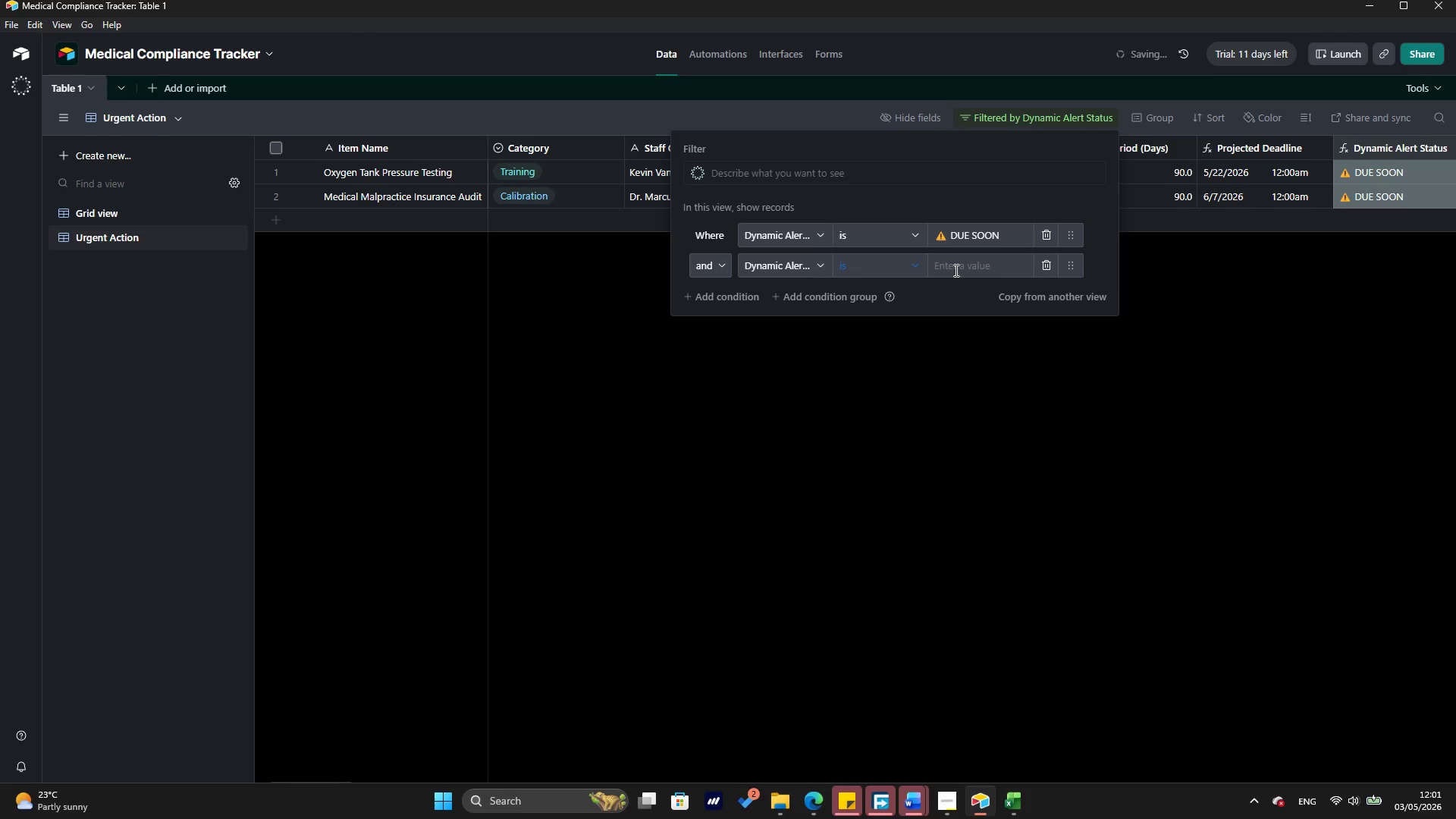 
left_click([955, 268])
 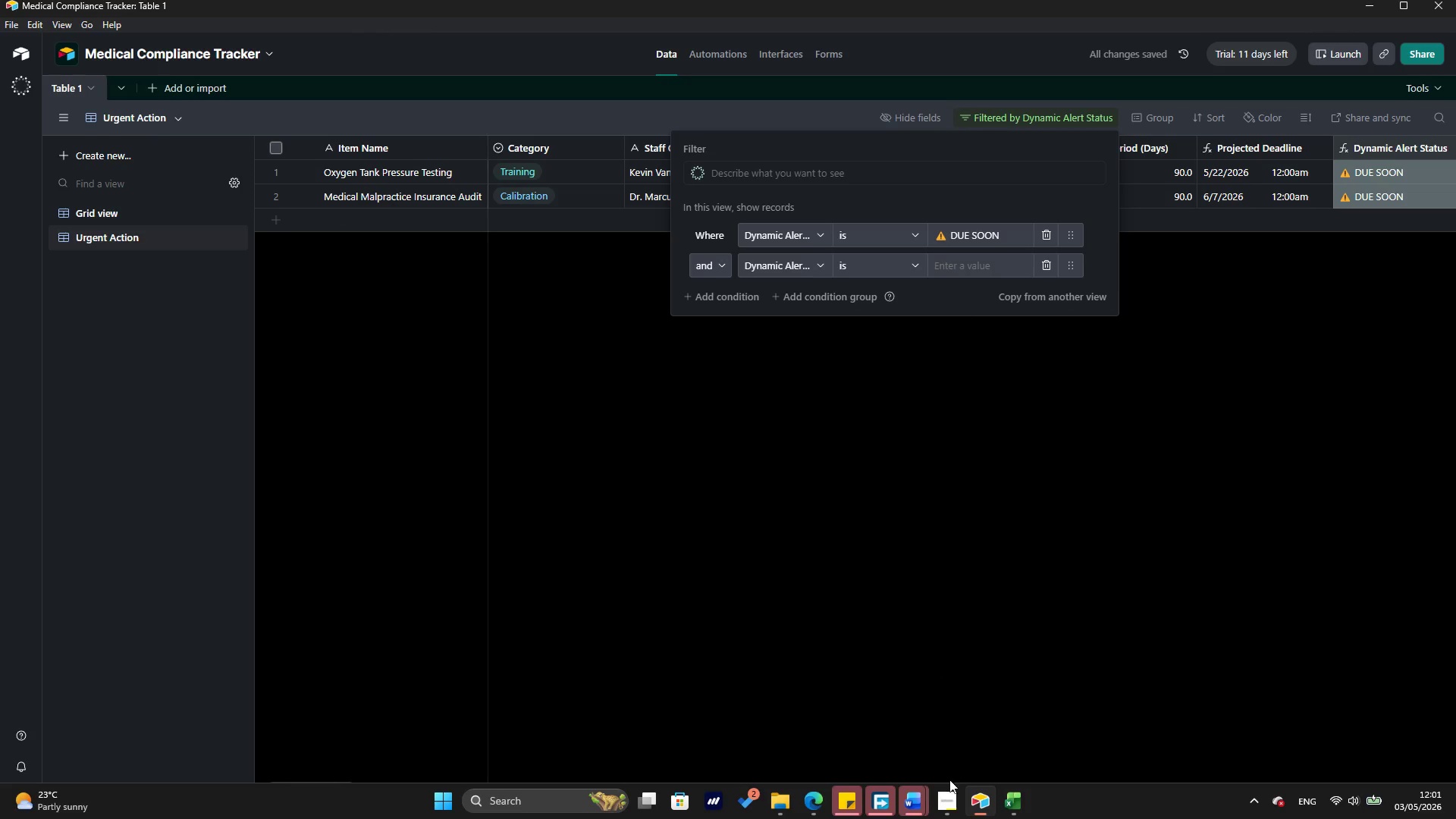 
left_click([947, 792])